 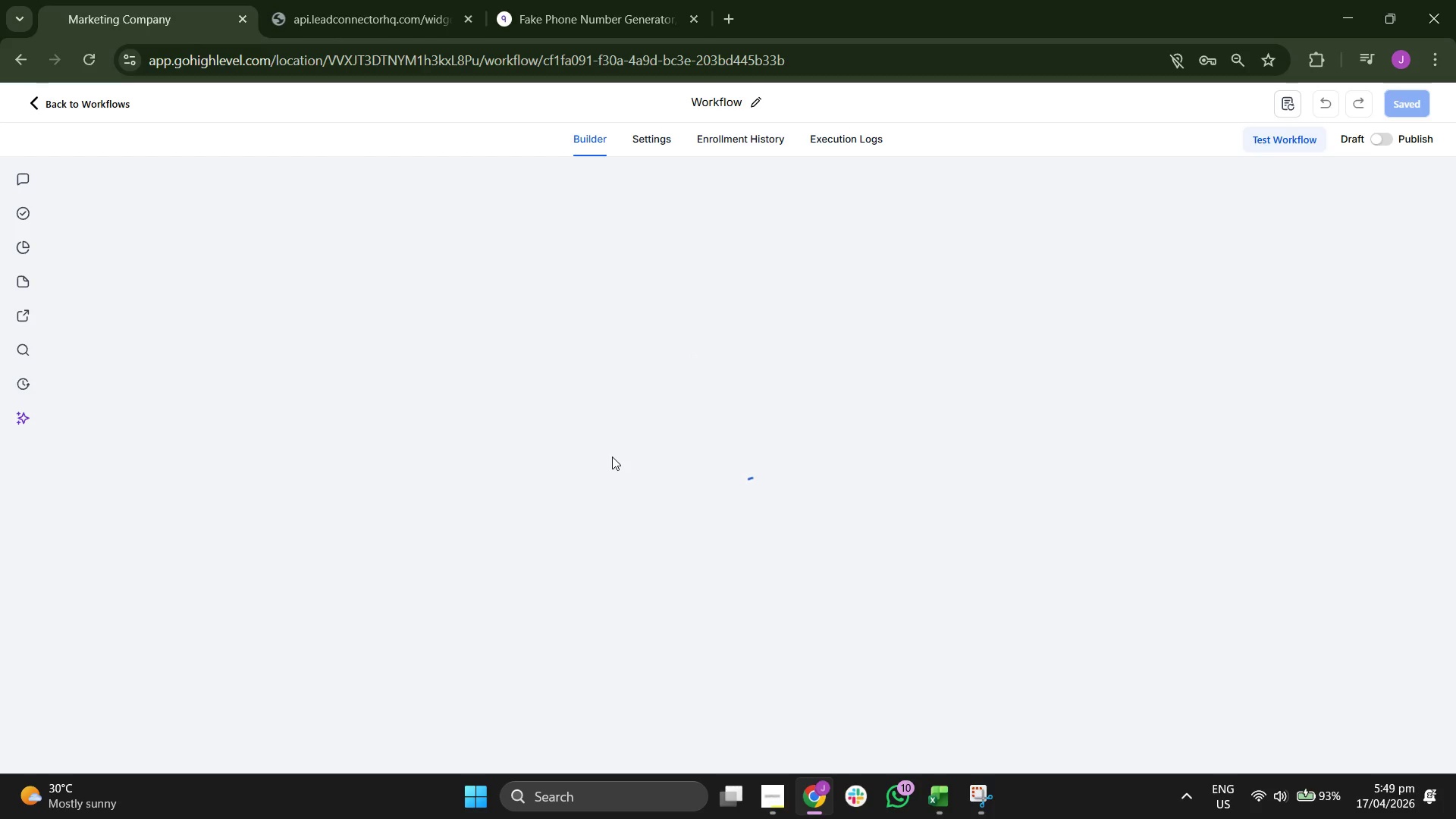 
double_click([74, 702])
 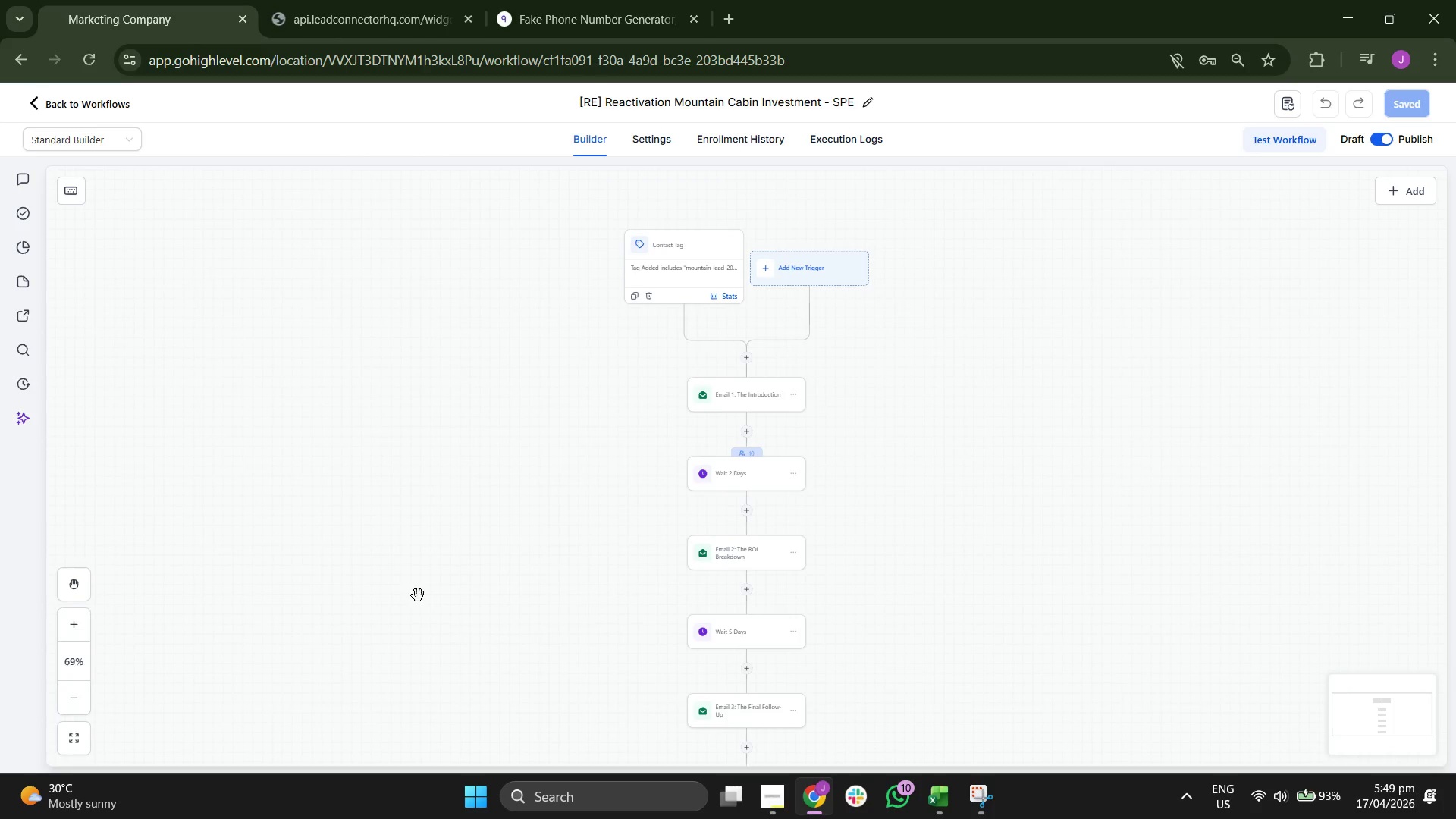 
left_click_drag(start_coordinate=[422, 595], to_coordinate=[427, 554])
 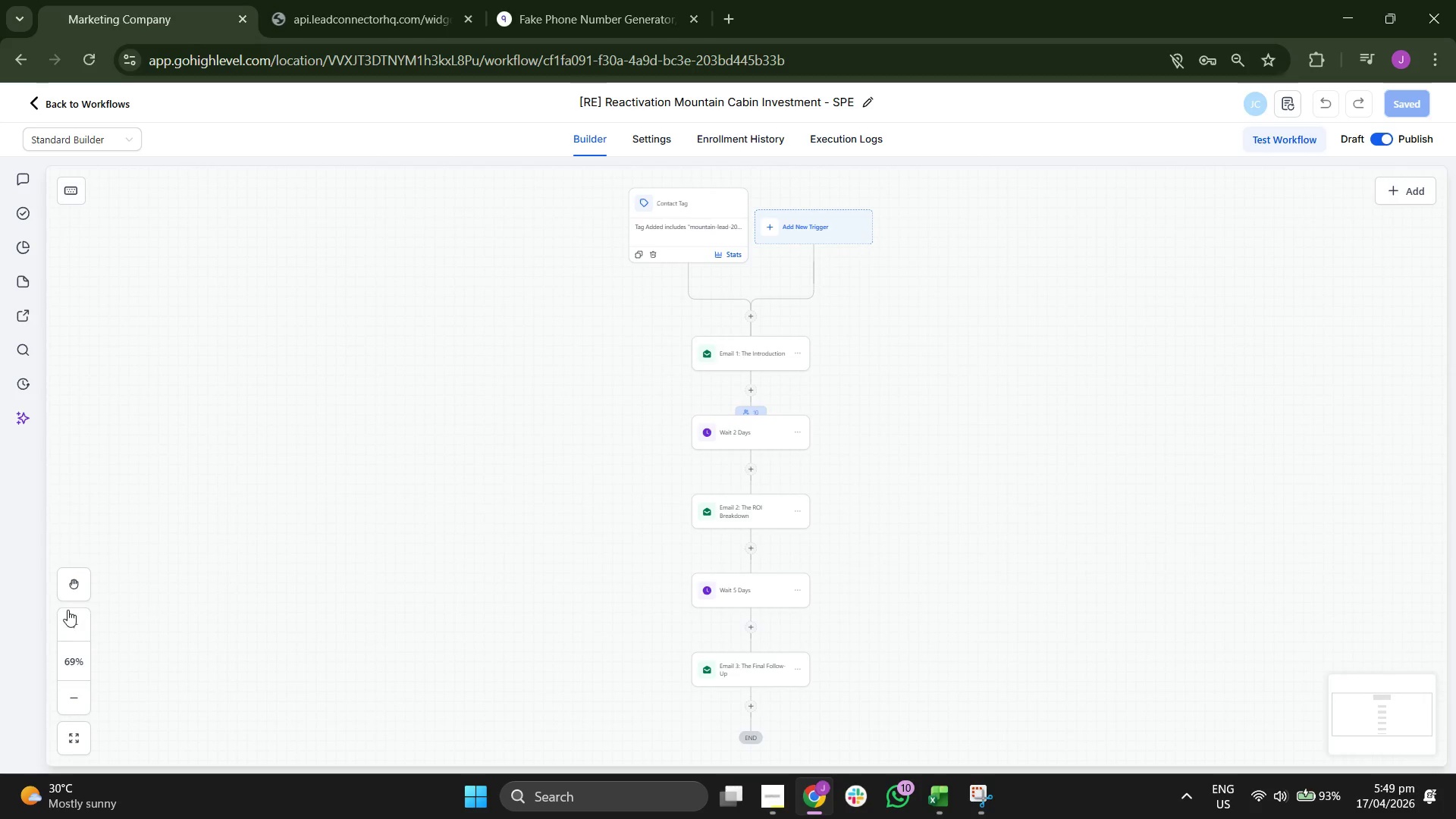 
left_click([77, 623])
 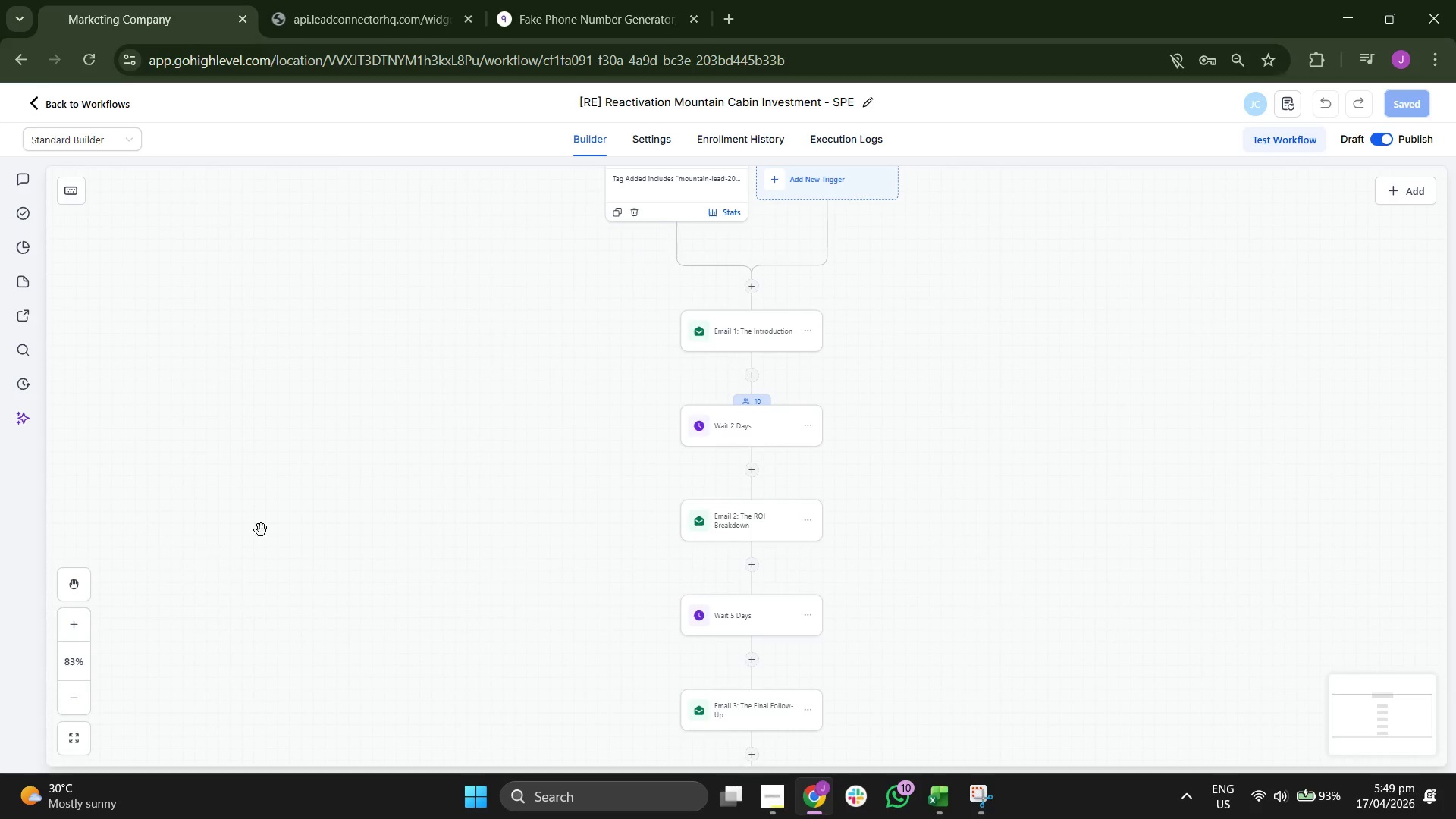 
left_click_drag(start_coordinate=[286, 498], to_coordinate=[283, 532])
 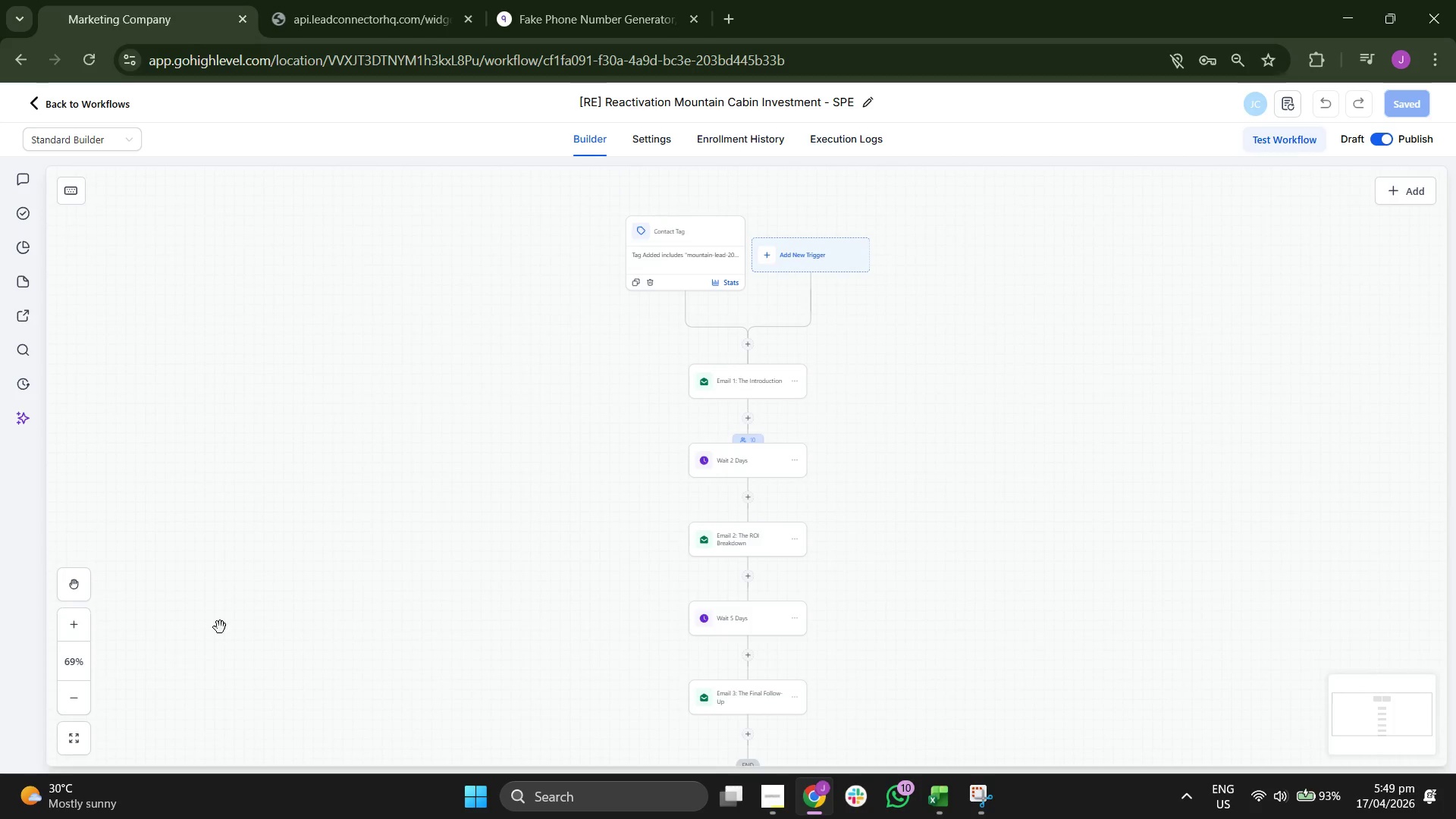 
left_click_drag(start_coordinate=[267, 602], to_coordinate=[270, 579])
 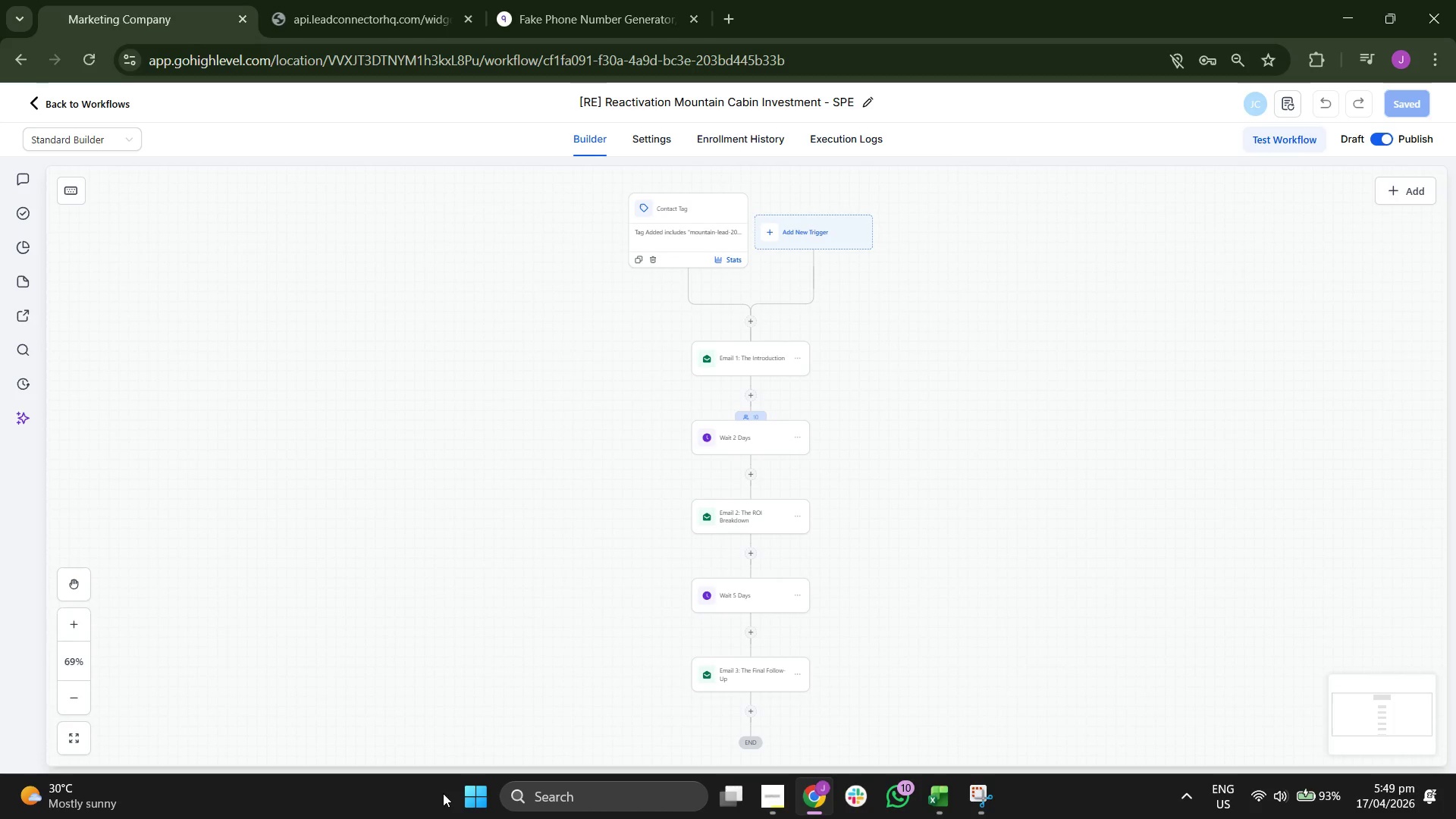 
left_click([464, 788])
 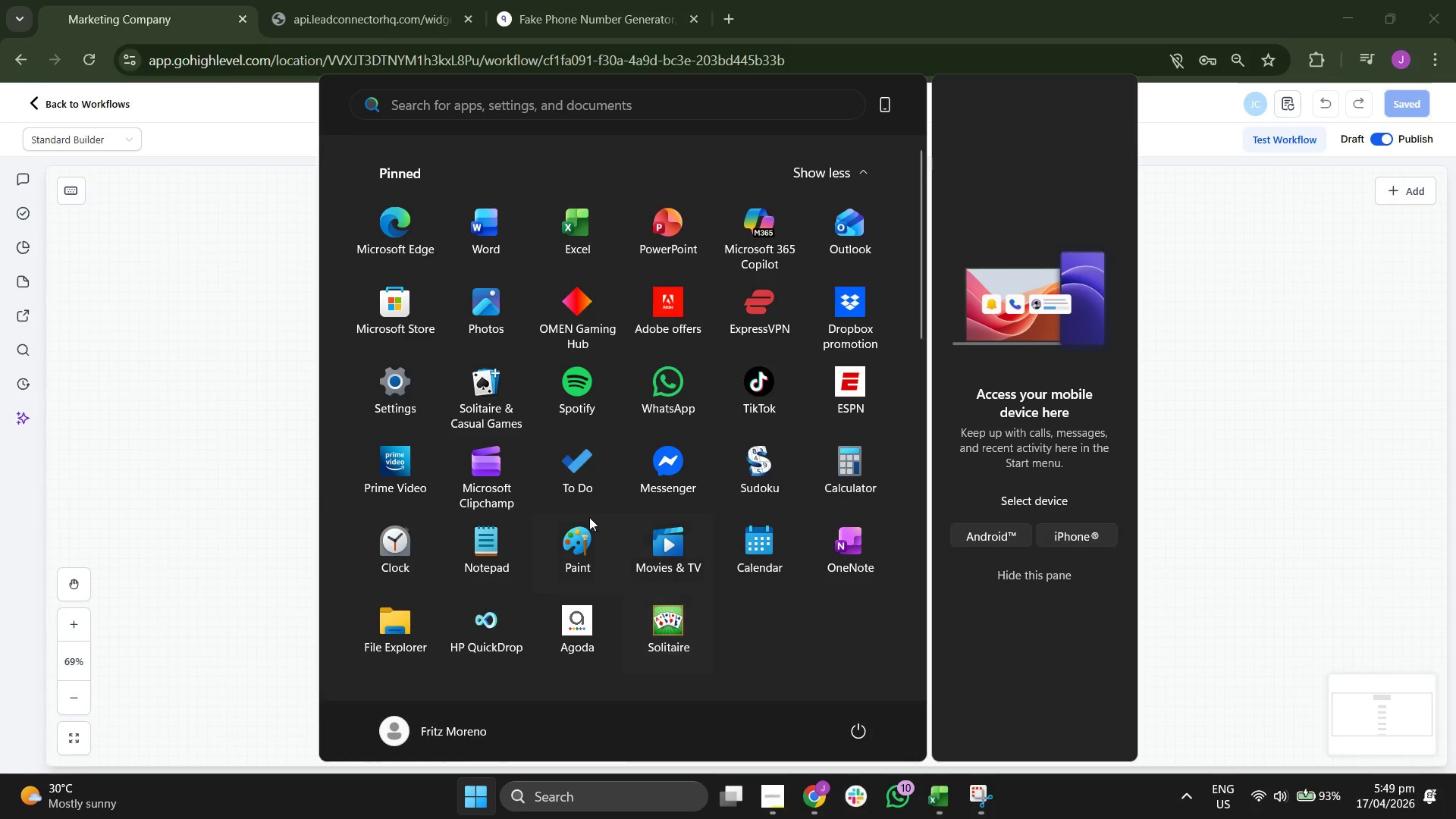 
left_click([479, 239])
 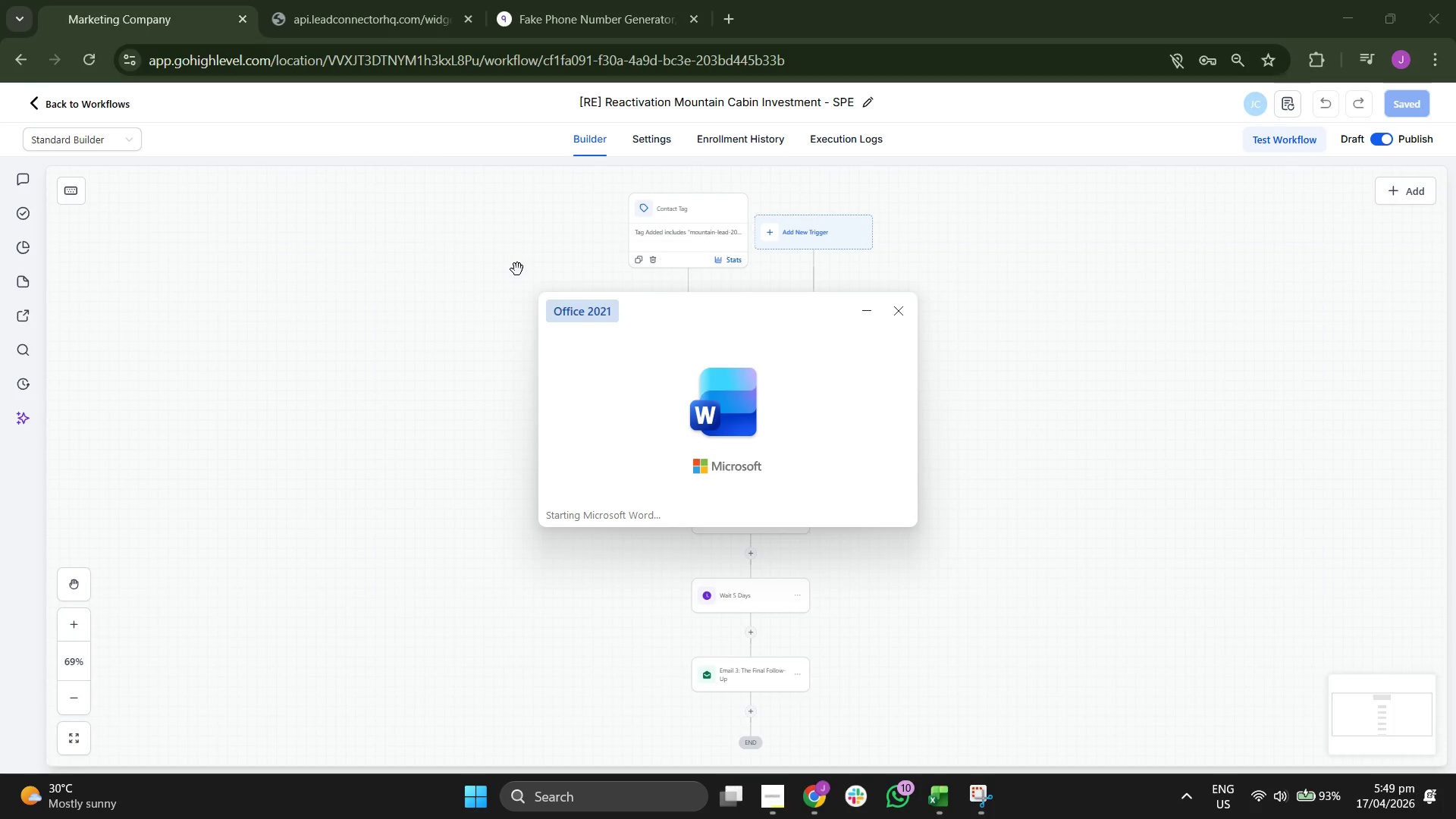 
scroll: coordinate [573, 236], scroll_direction: none, amount: 0.0
 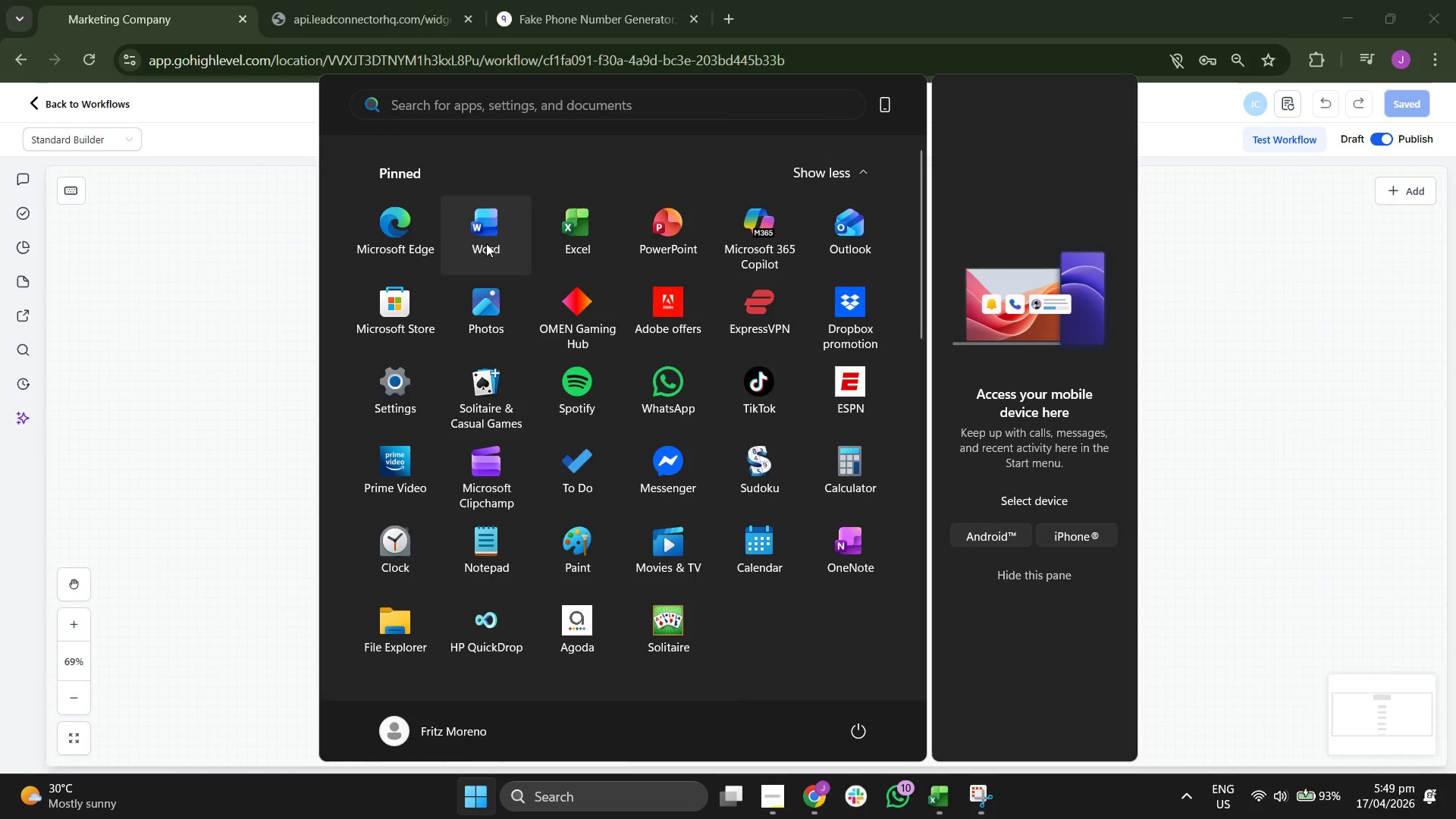 
wait(6.02)
 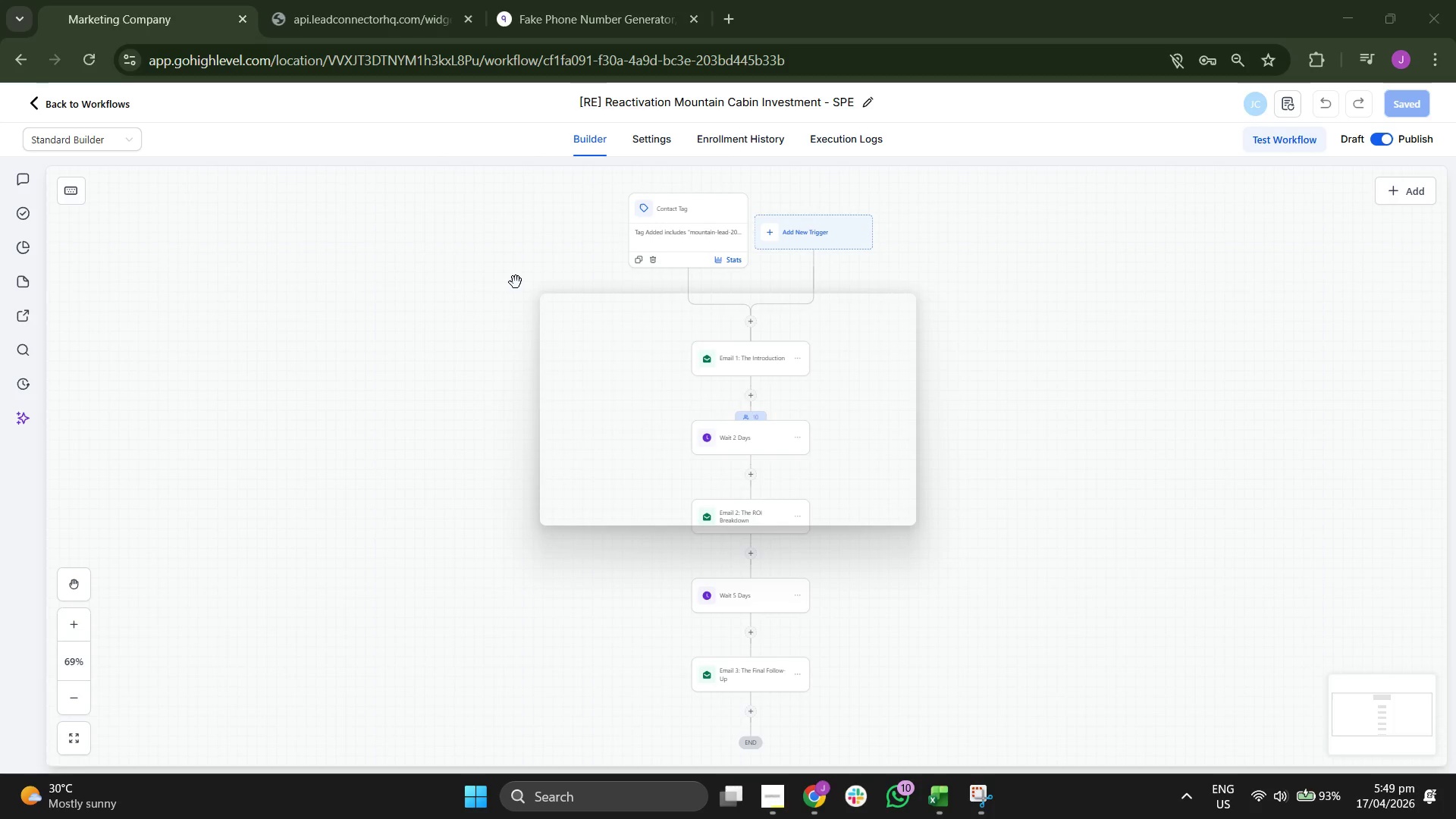 
left_click([369, 312])
 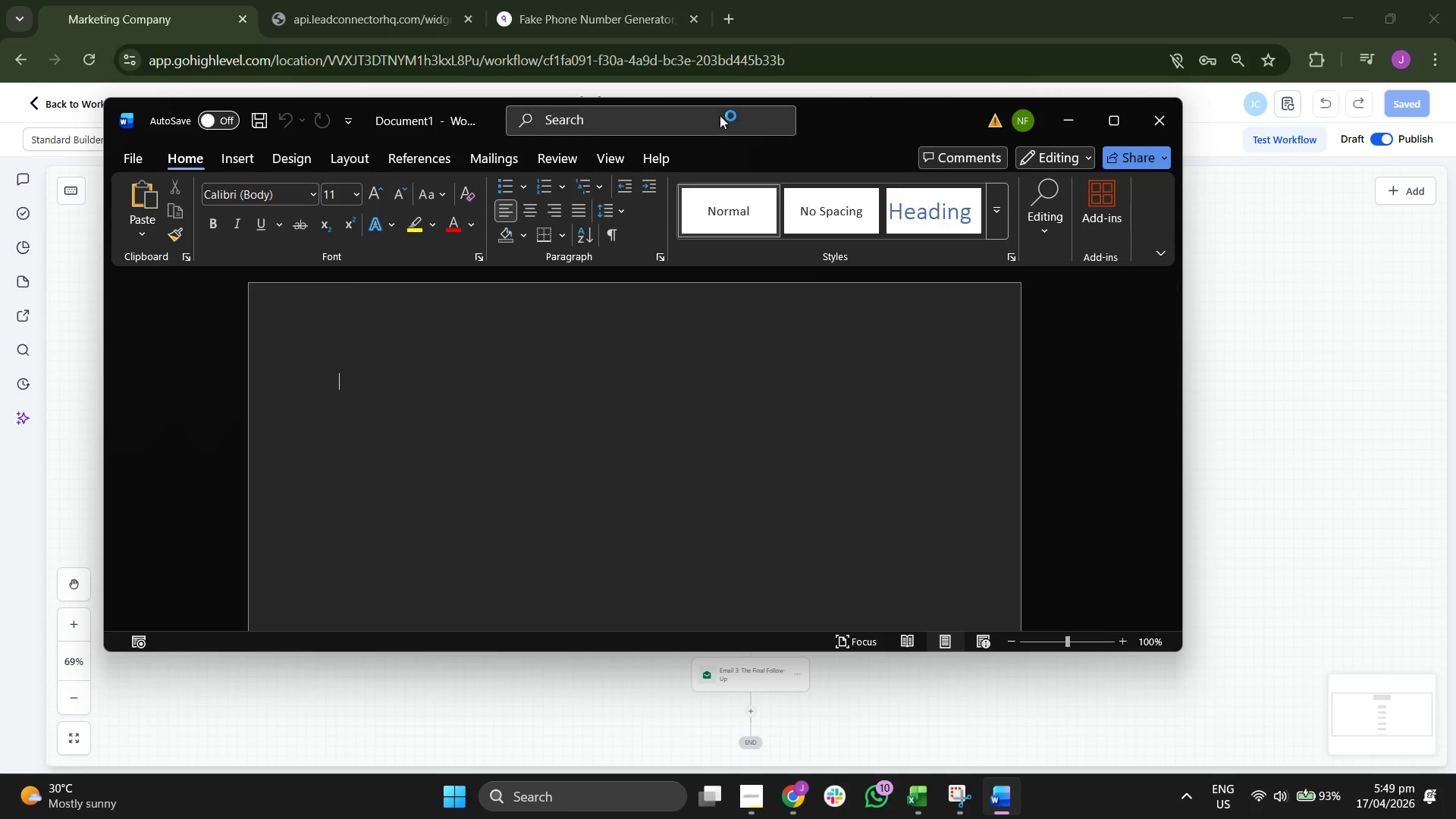 
left_click_drag(start_coordinate=[863, 124], to_coordinate=[860, 154])
 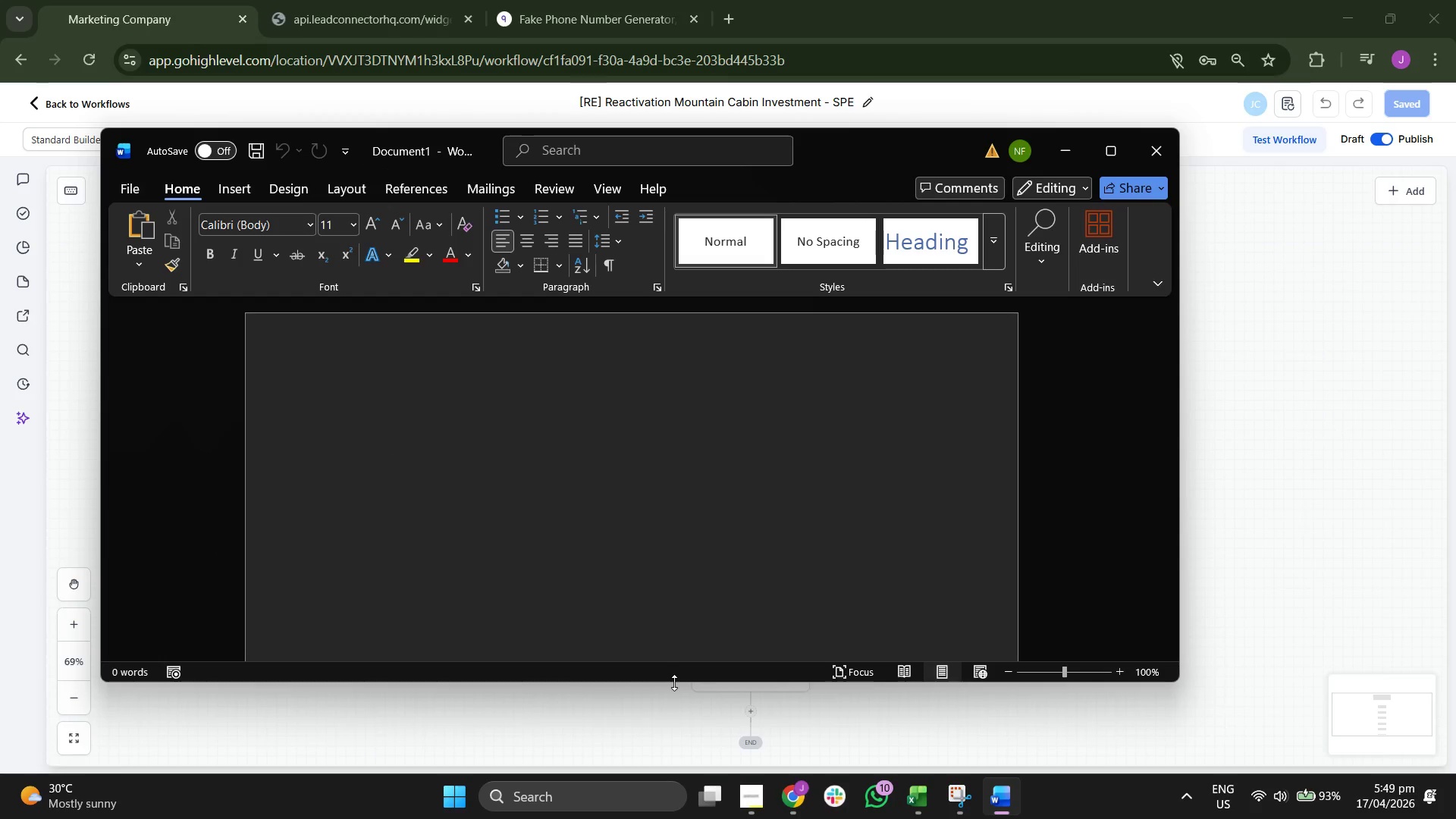 
left_click([677, 689])
 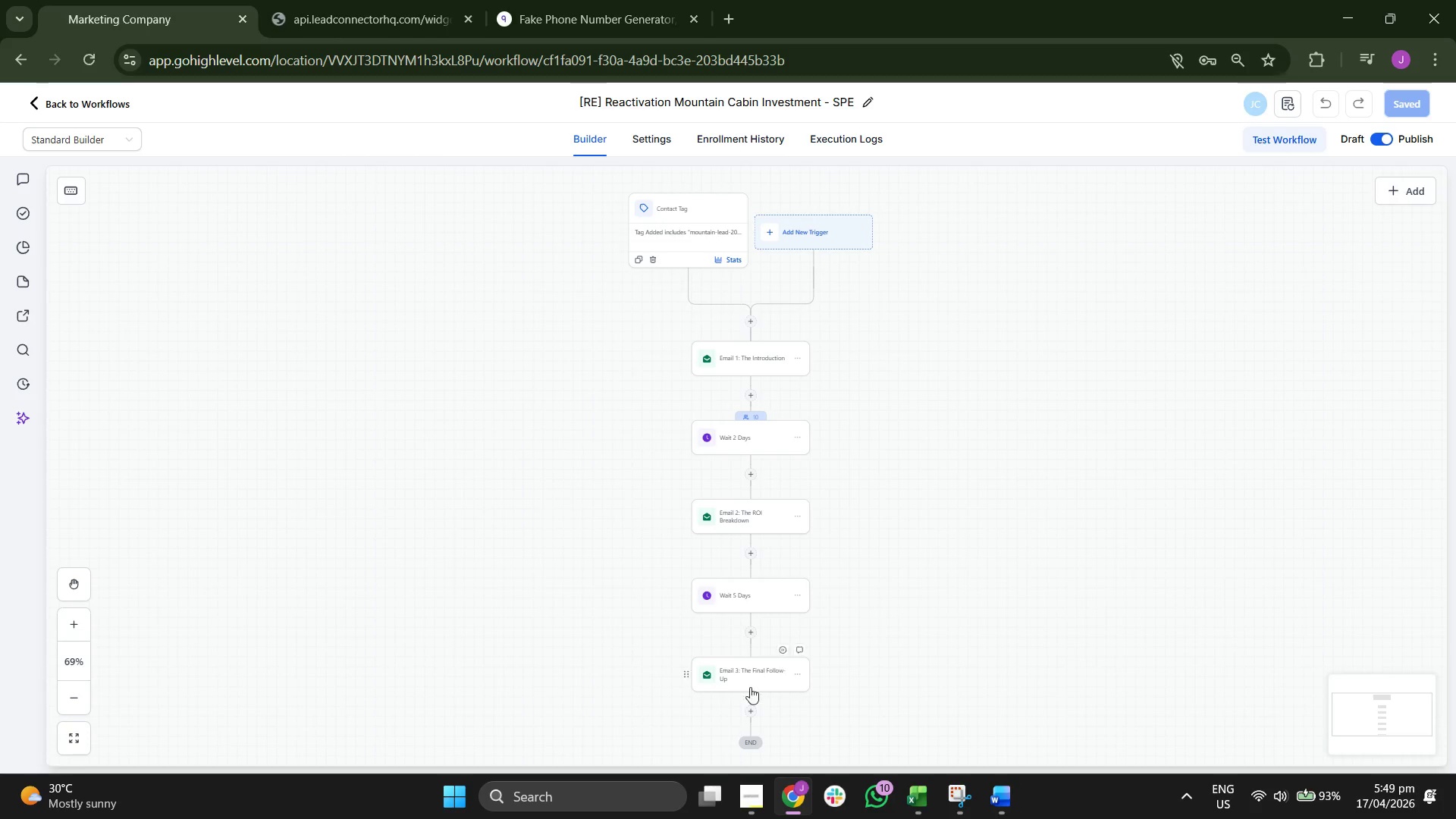 
left_click([754, 799])